 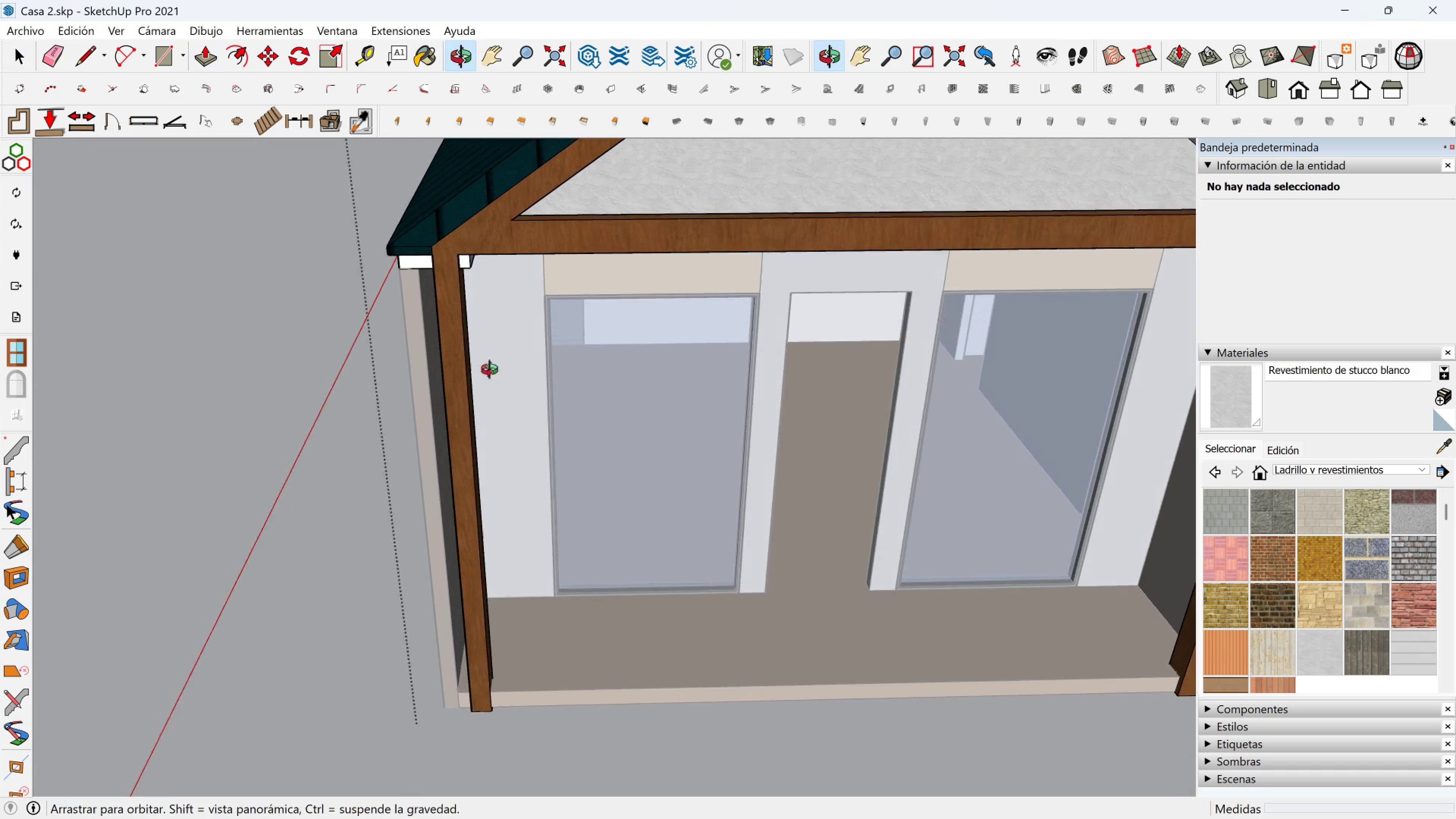 
double_click([429, 366])
 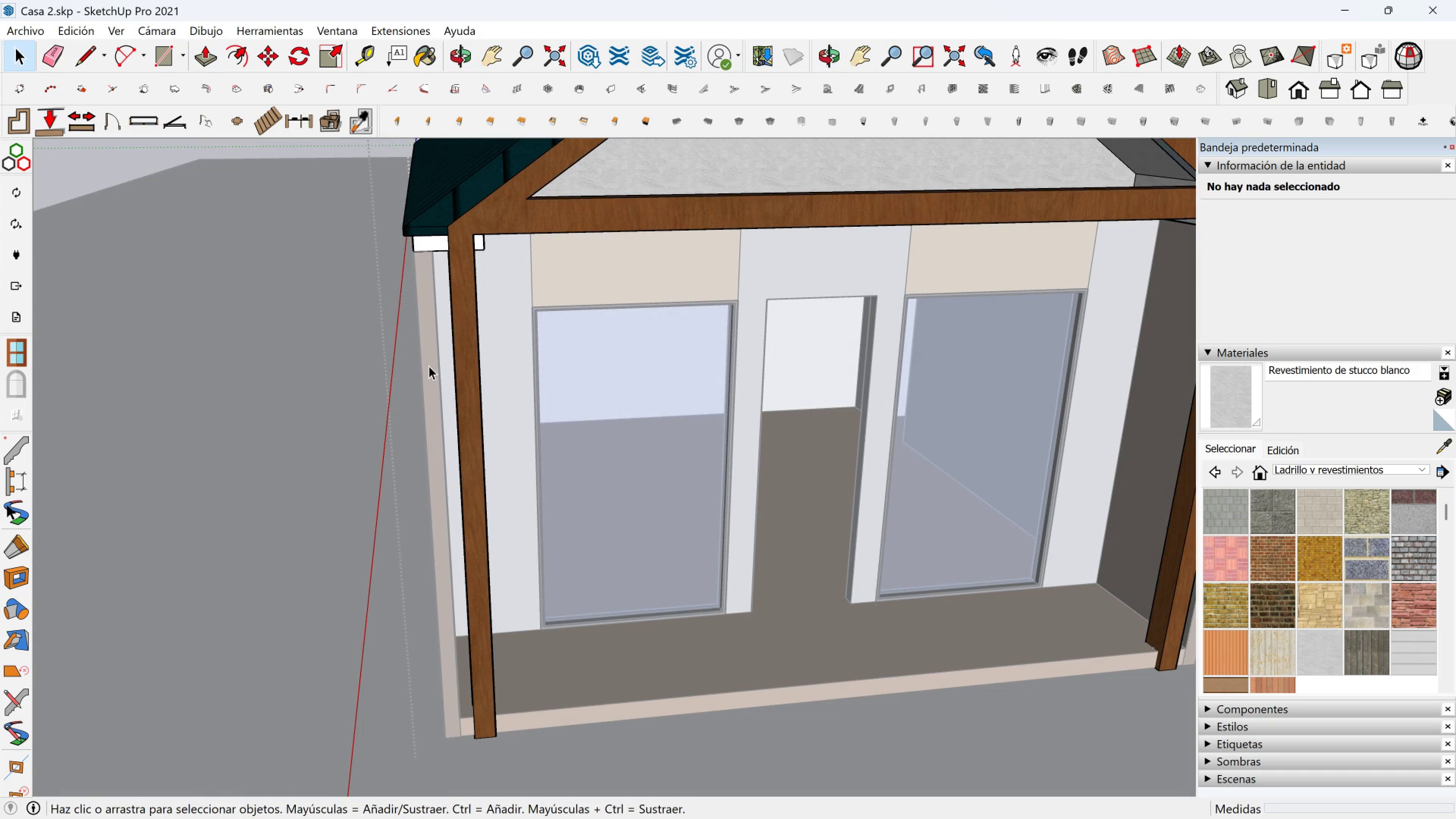 
triple_click([429, 366])
 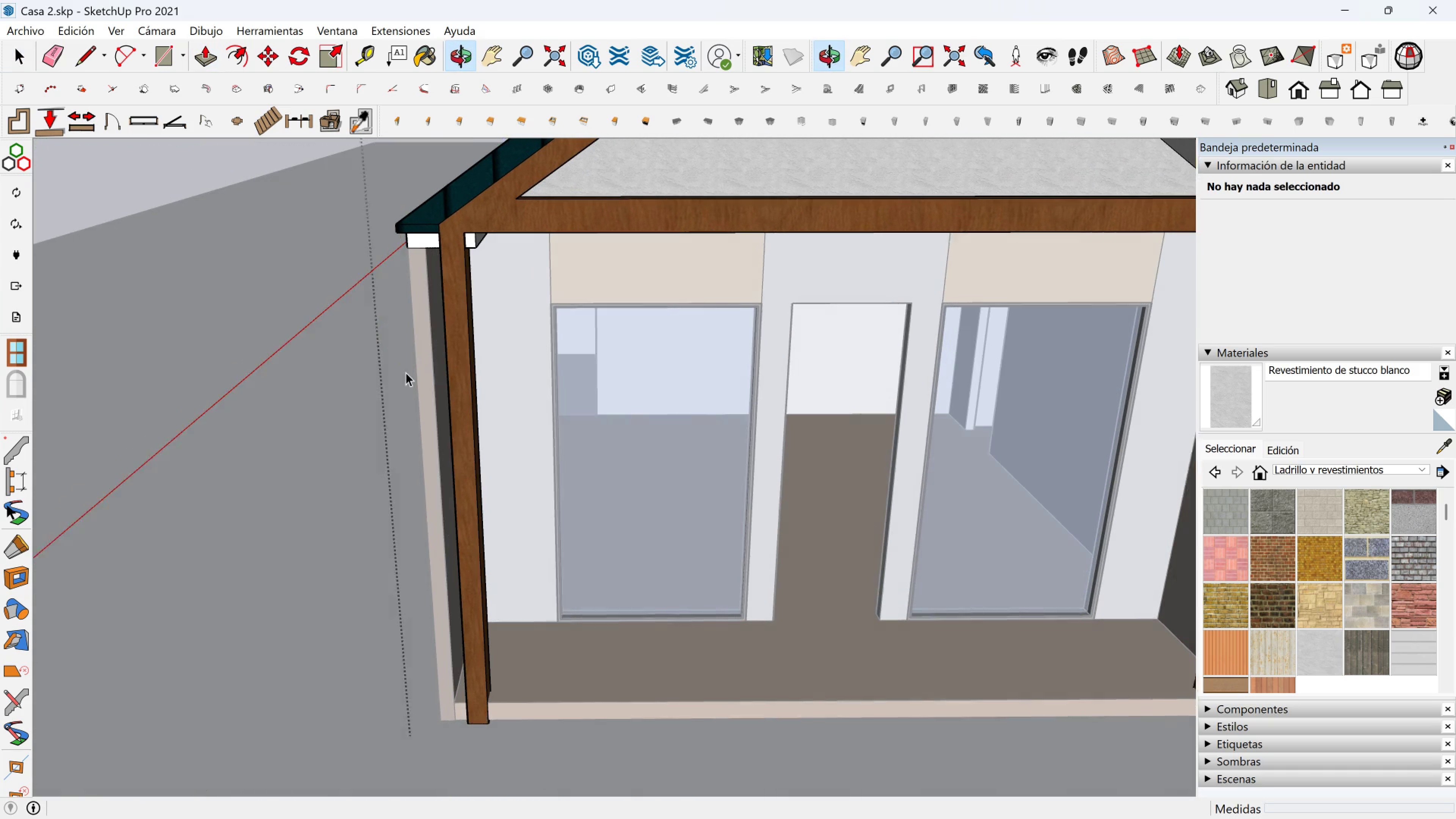 
key(Escape)
 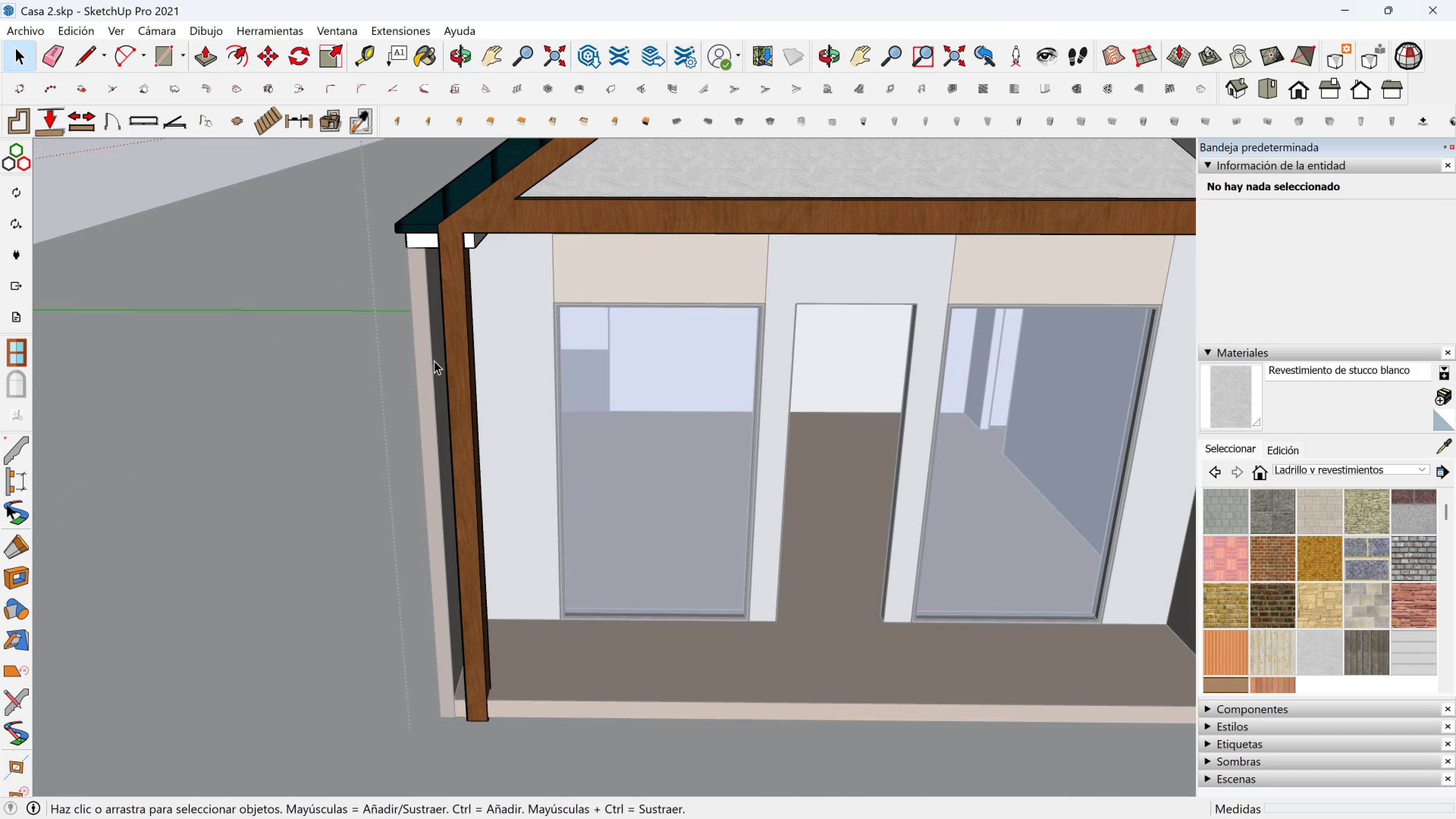 
key(Escape)
 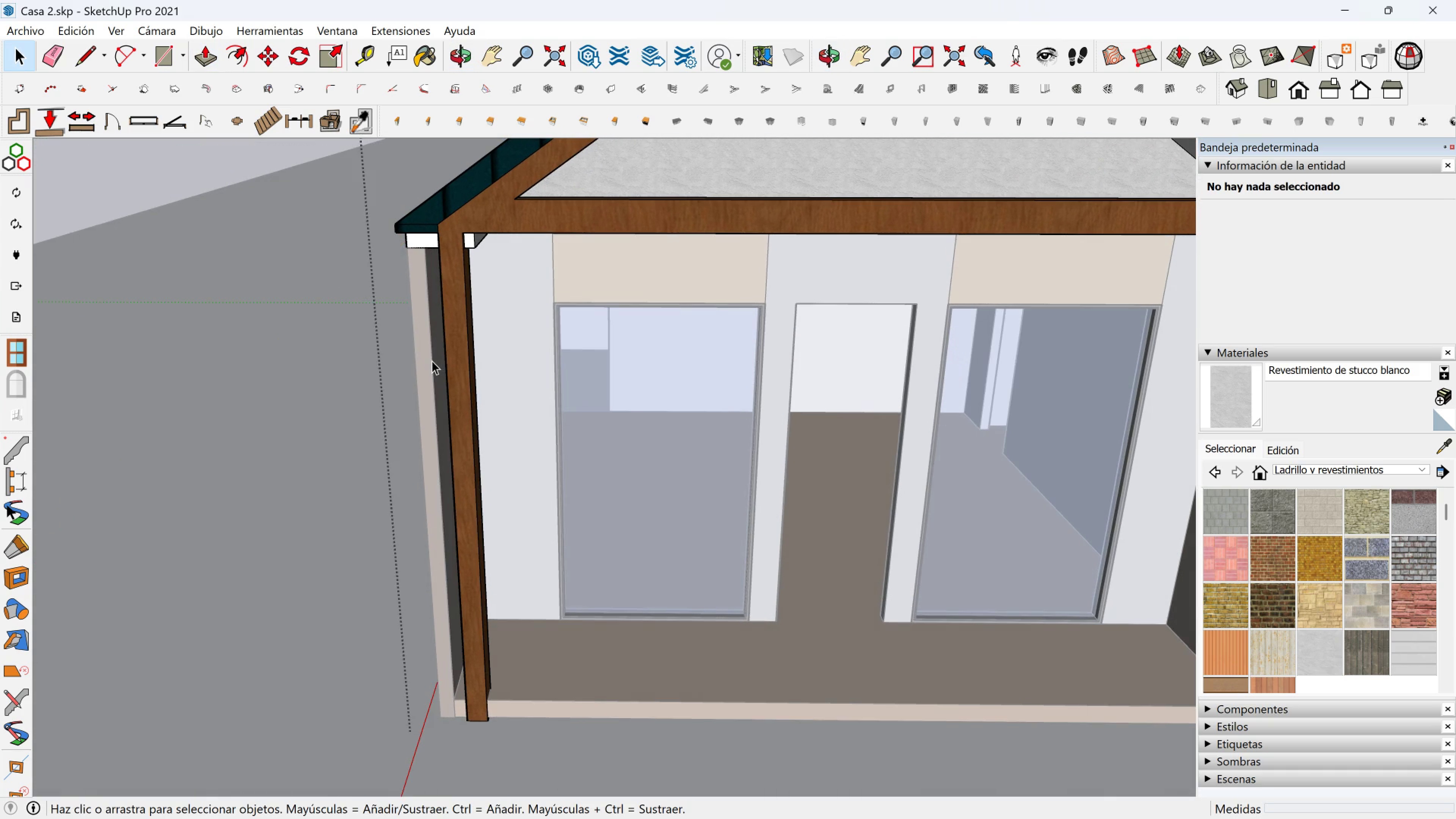 
left_click([432, 361])
 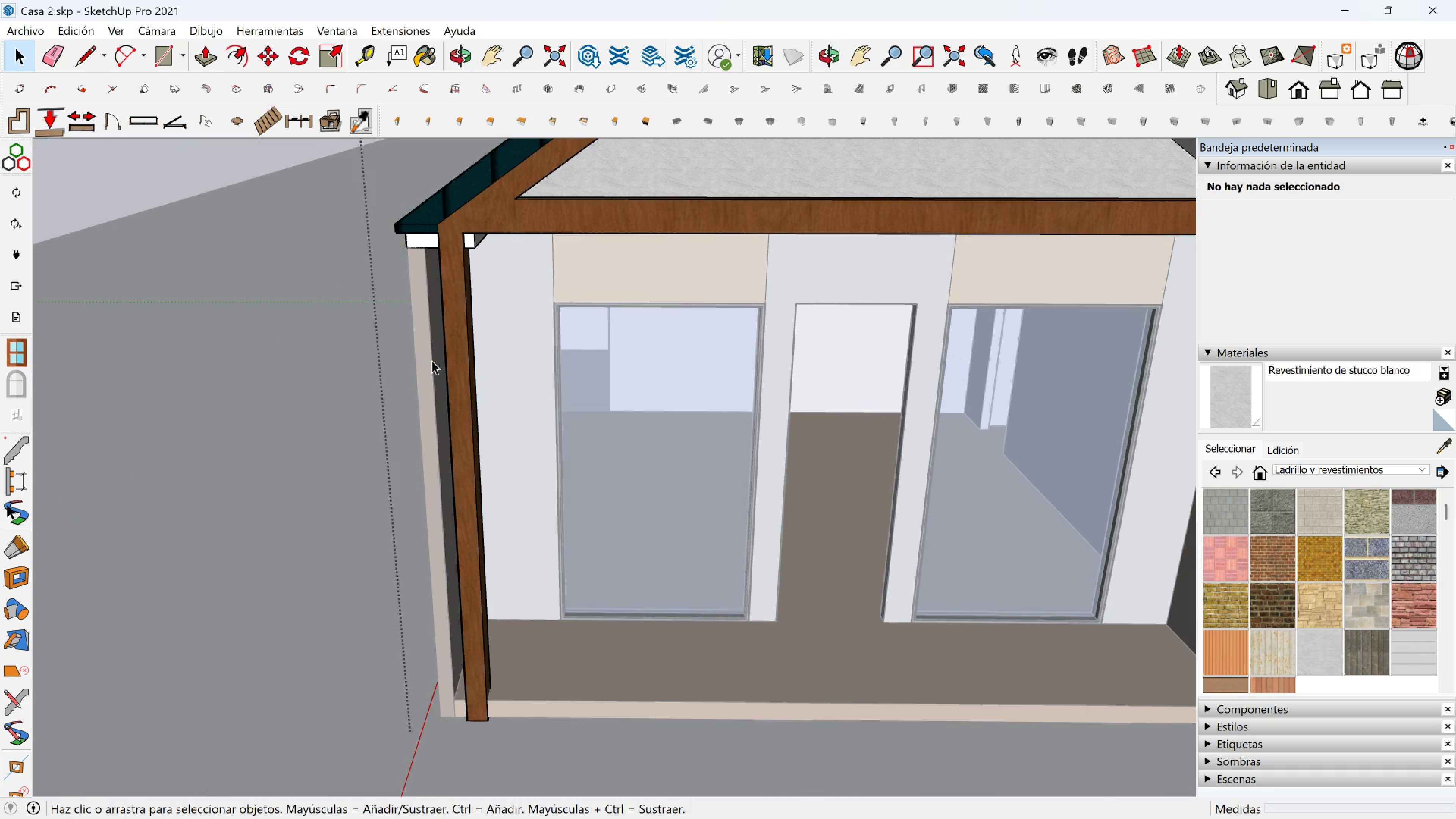 
key(Escape)
 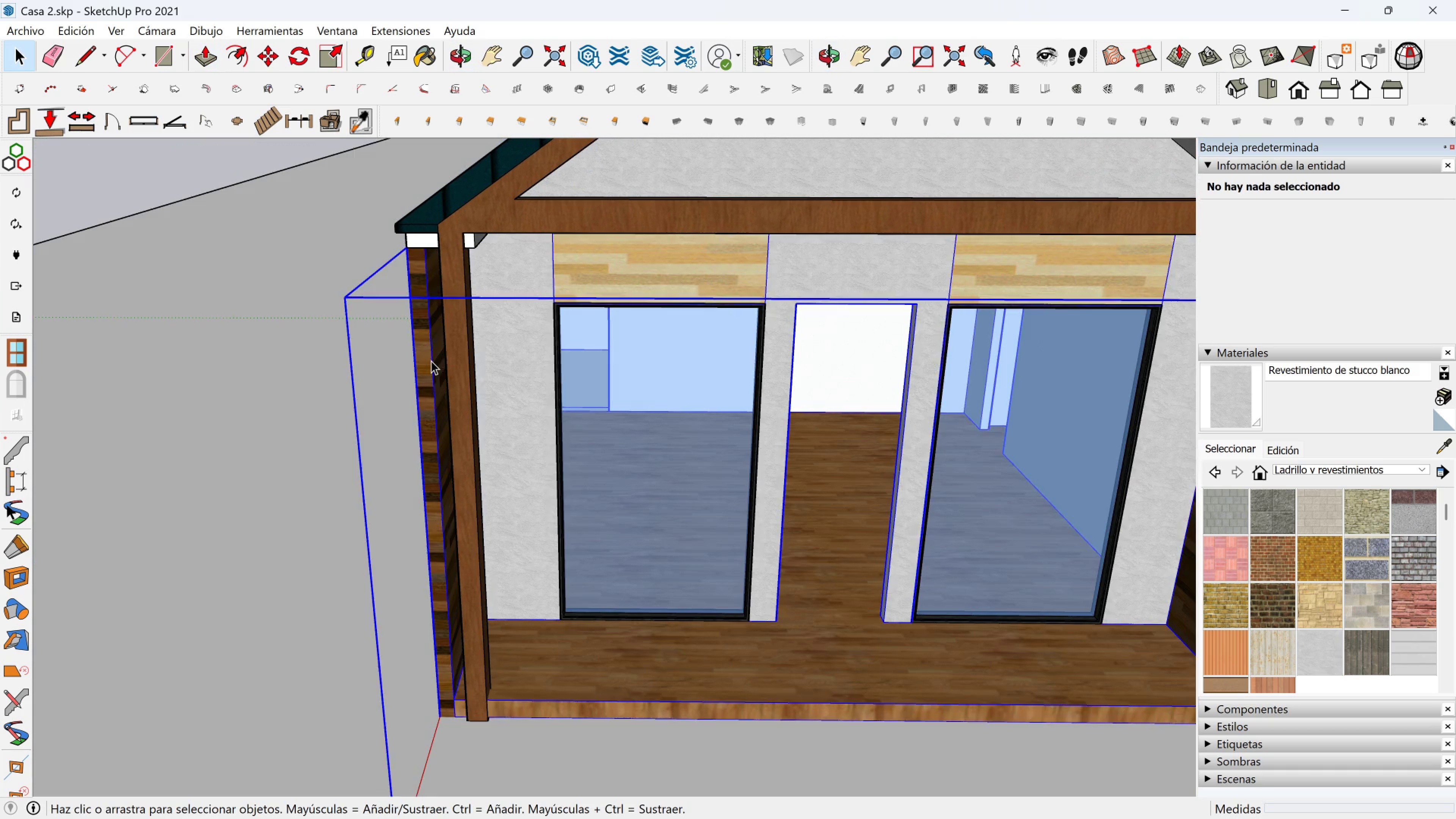 
double_click([431, 361])
 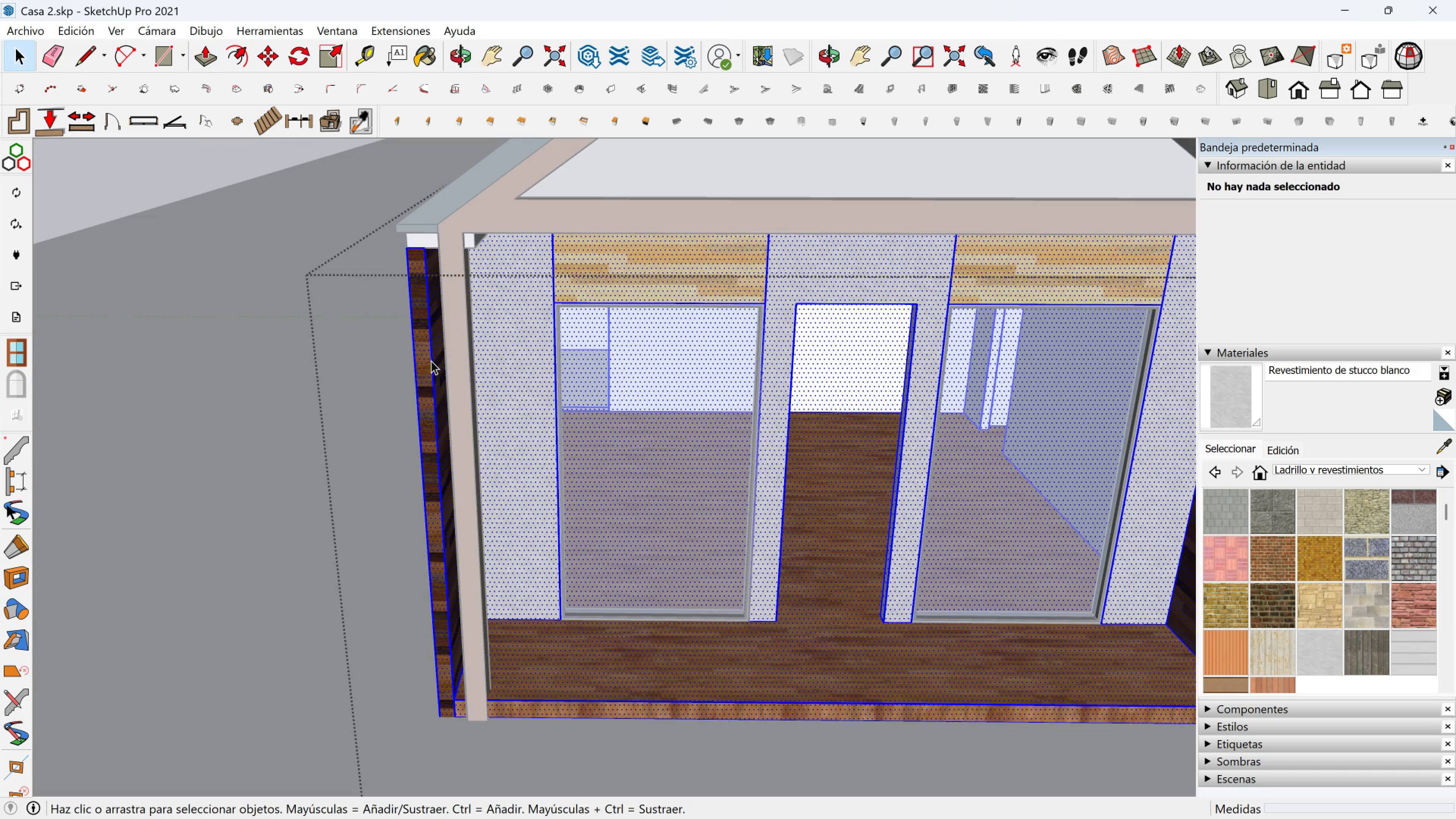 
triple_click([431, 361])
 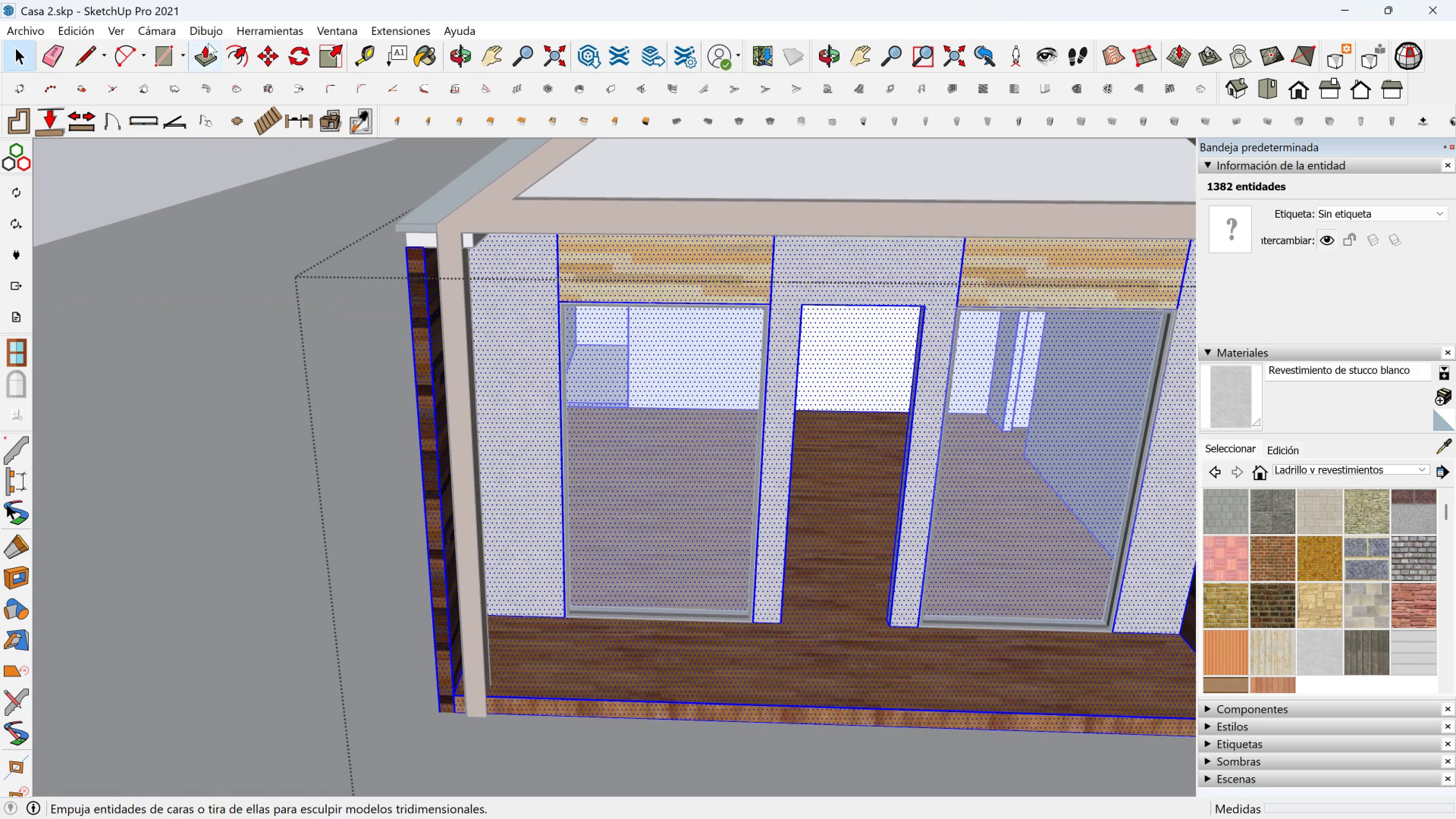 
left_click([199, 49])
 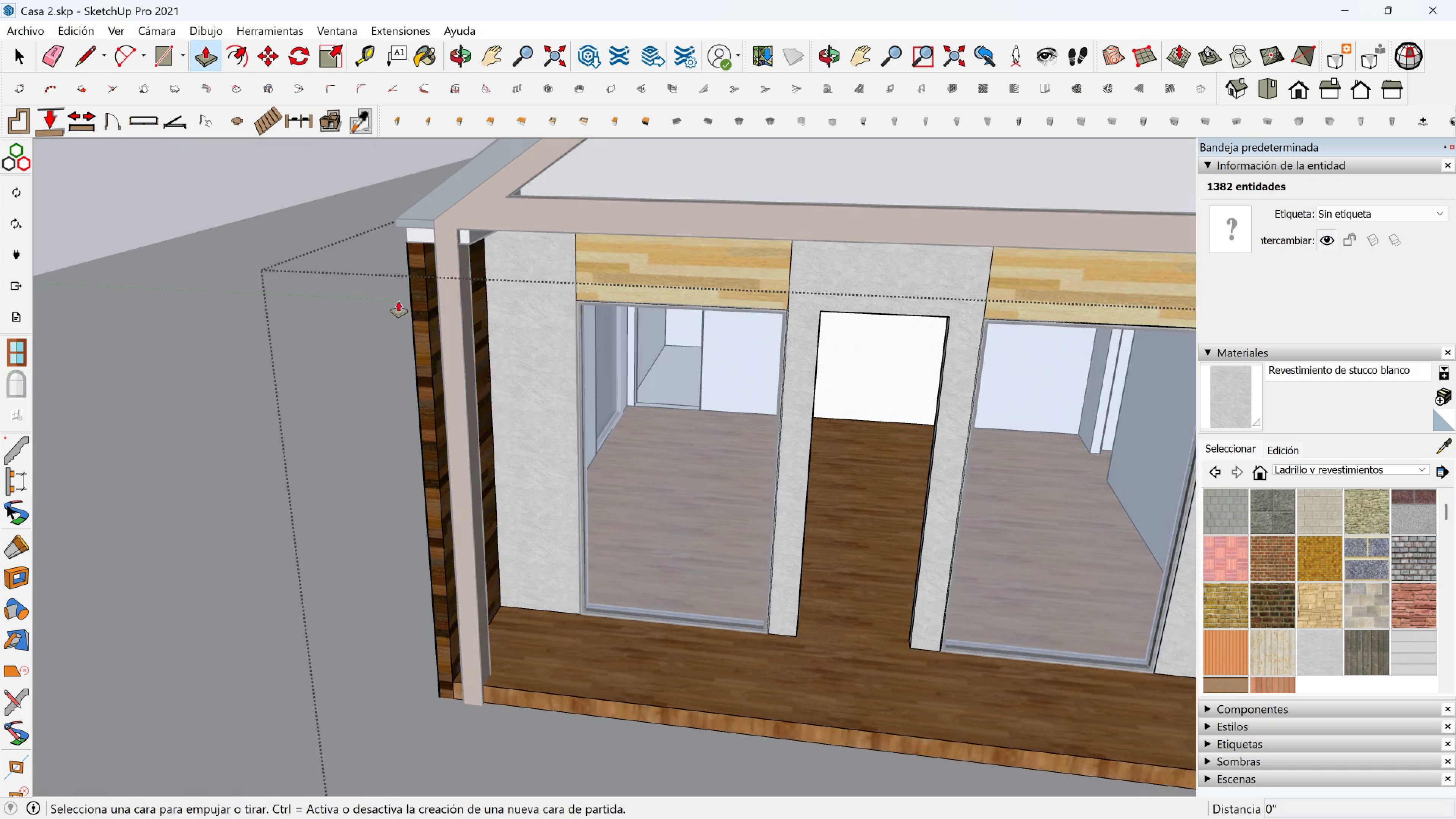 
scroll: coordinate [491, 295], scroll_direction: up, amount: 1.0
 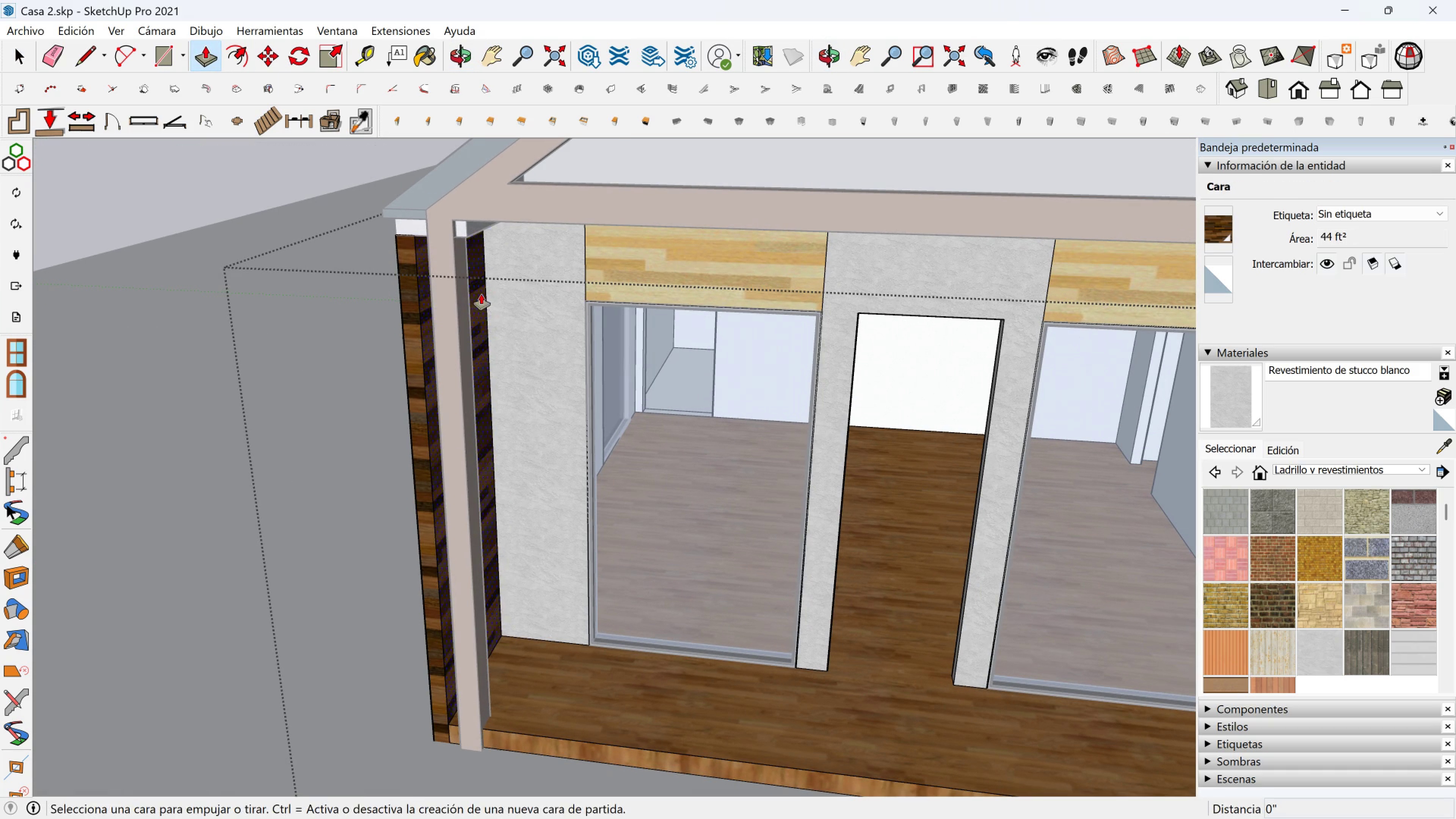 
left_click([481, 294])
 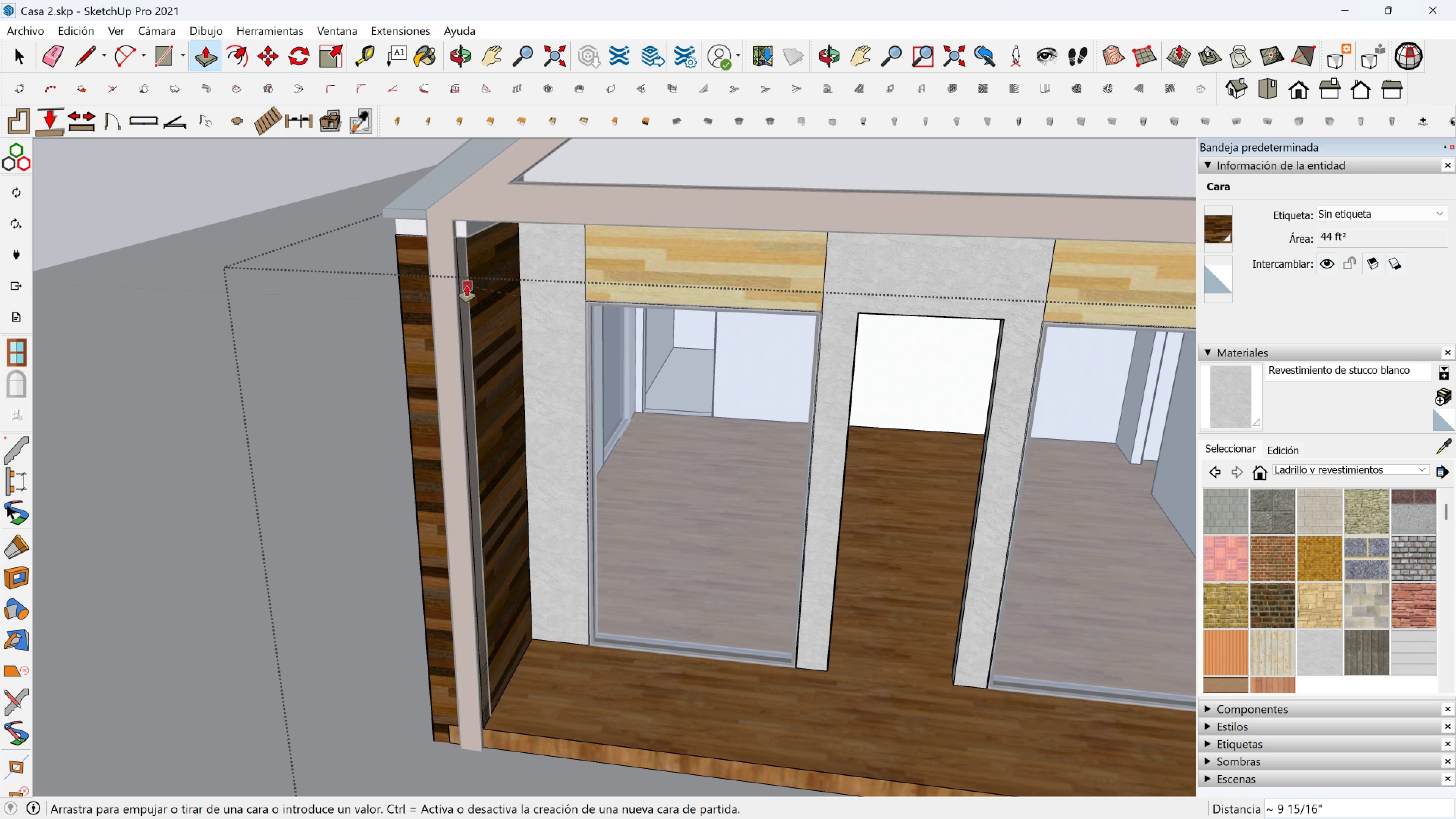 
left_click([472, 285])